 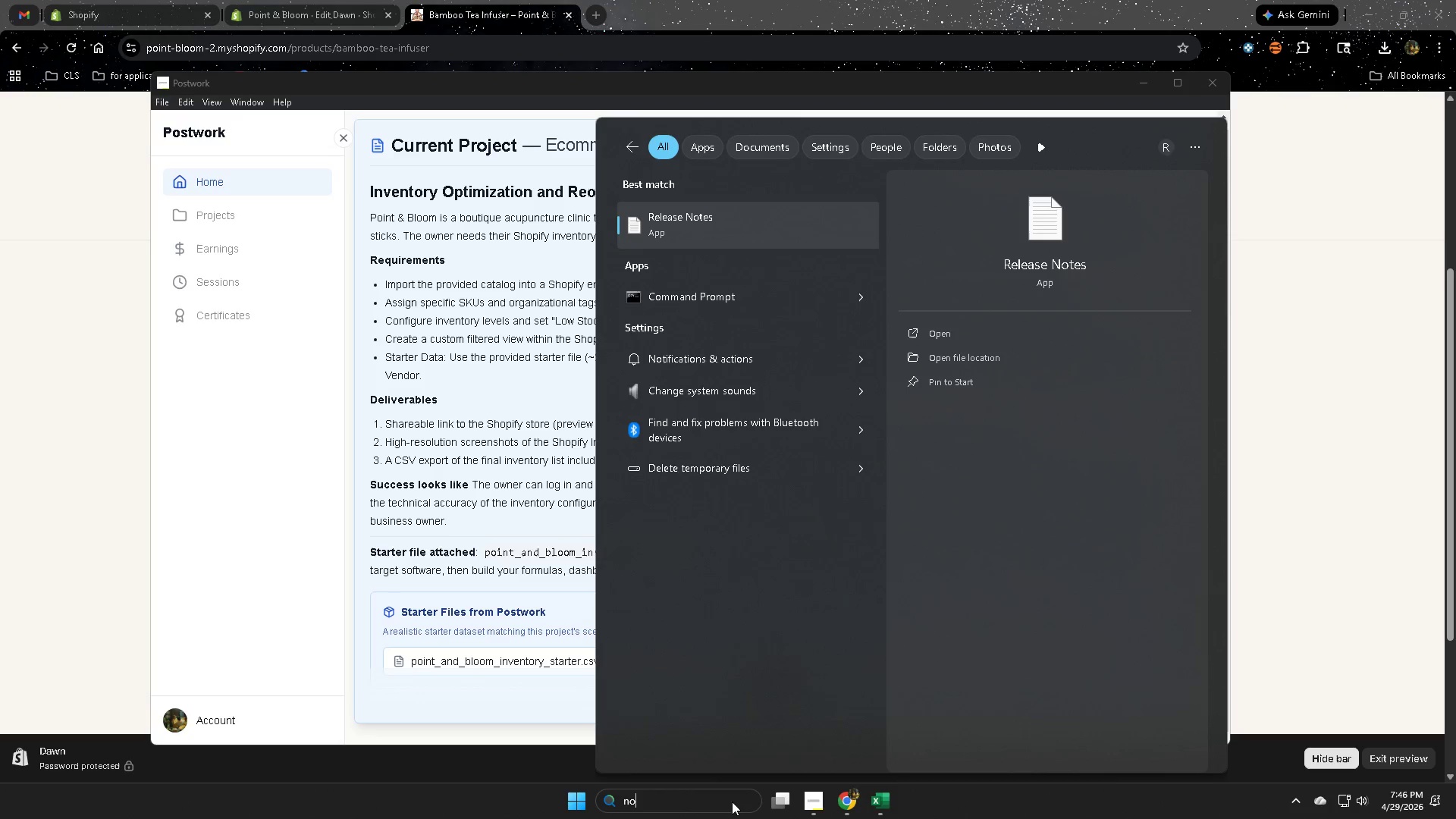 
left_click([720, 212])
 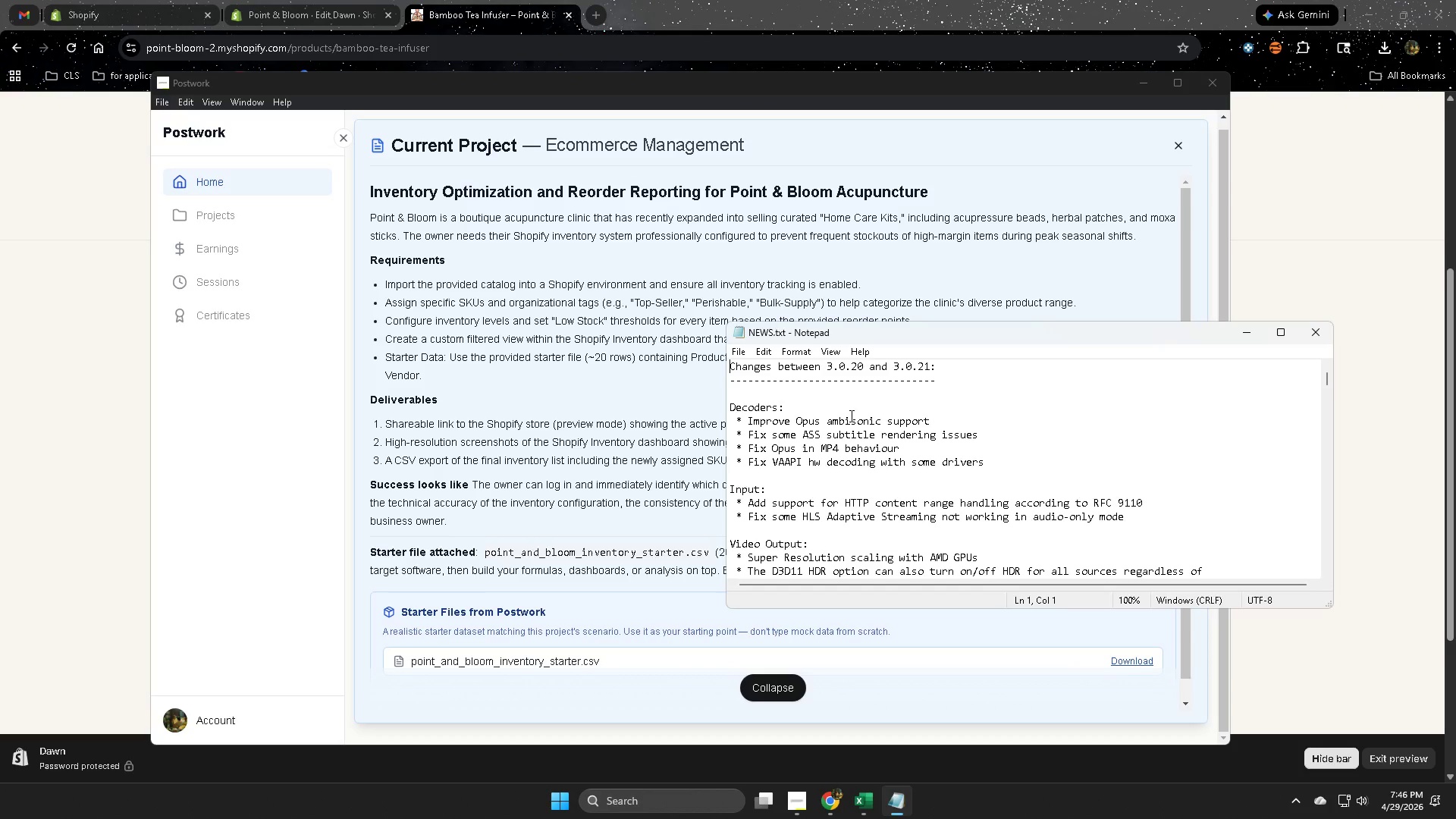 
key(Control+A)
 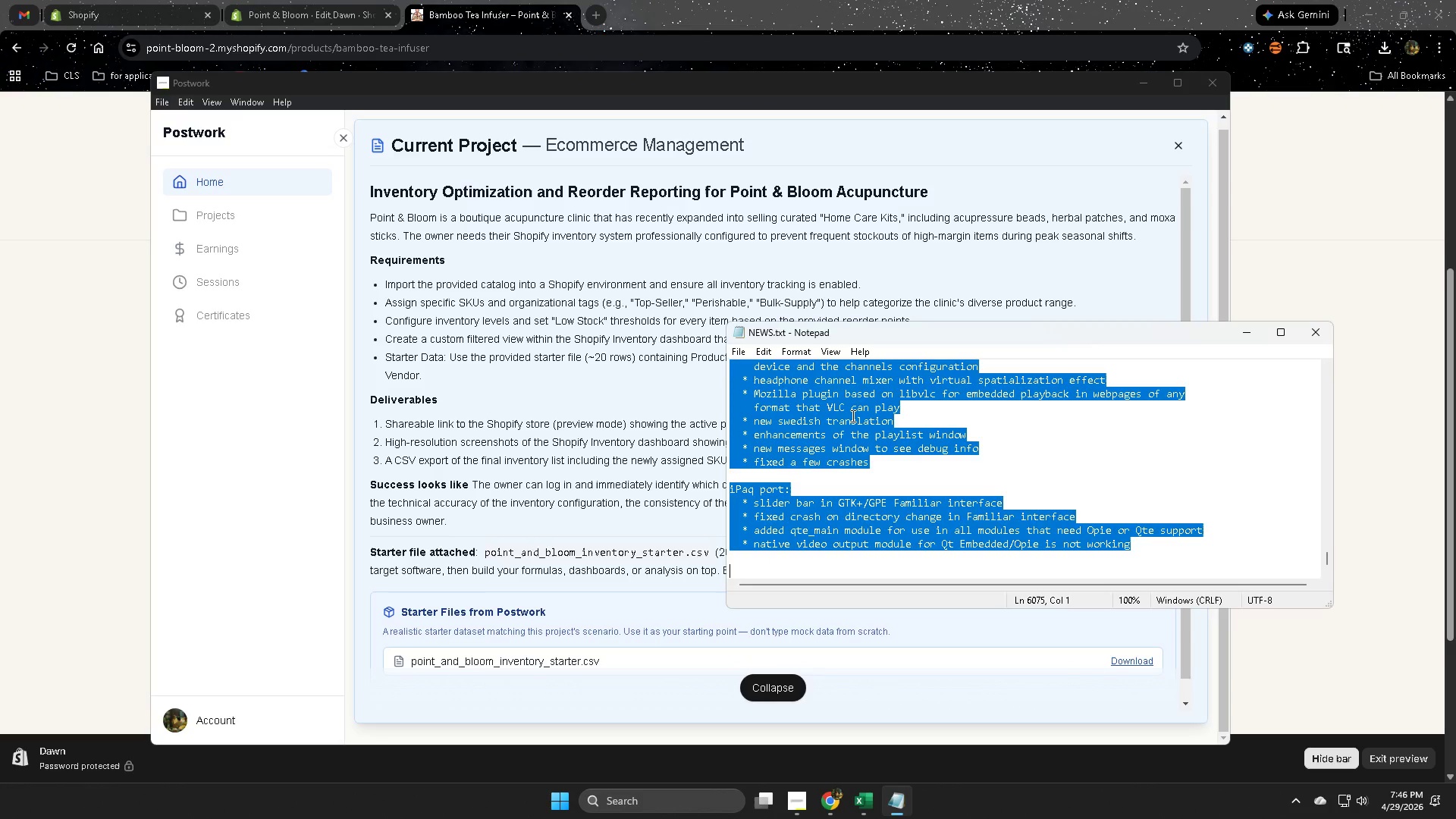 
key(Delete)
 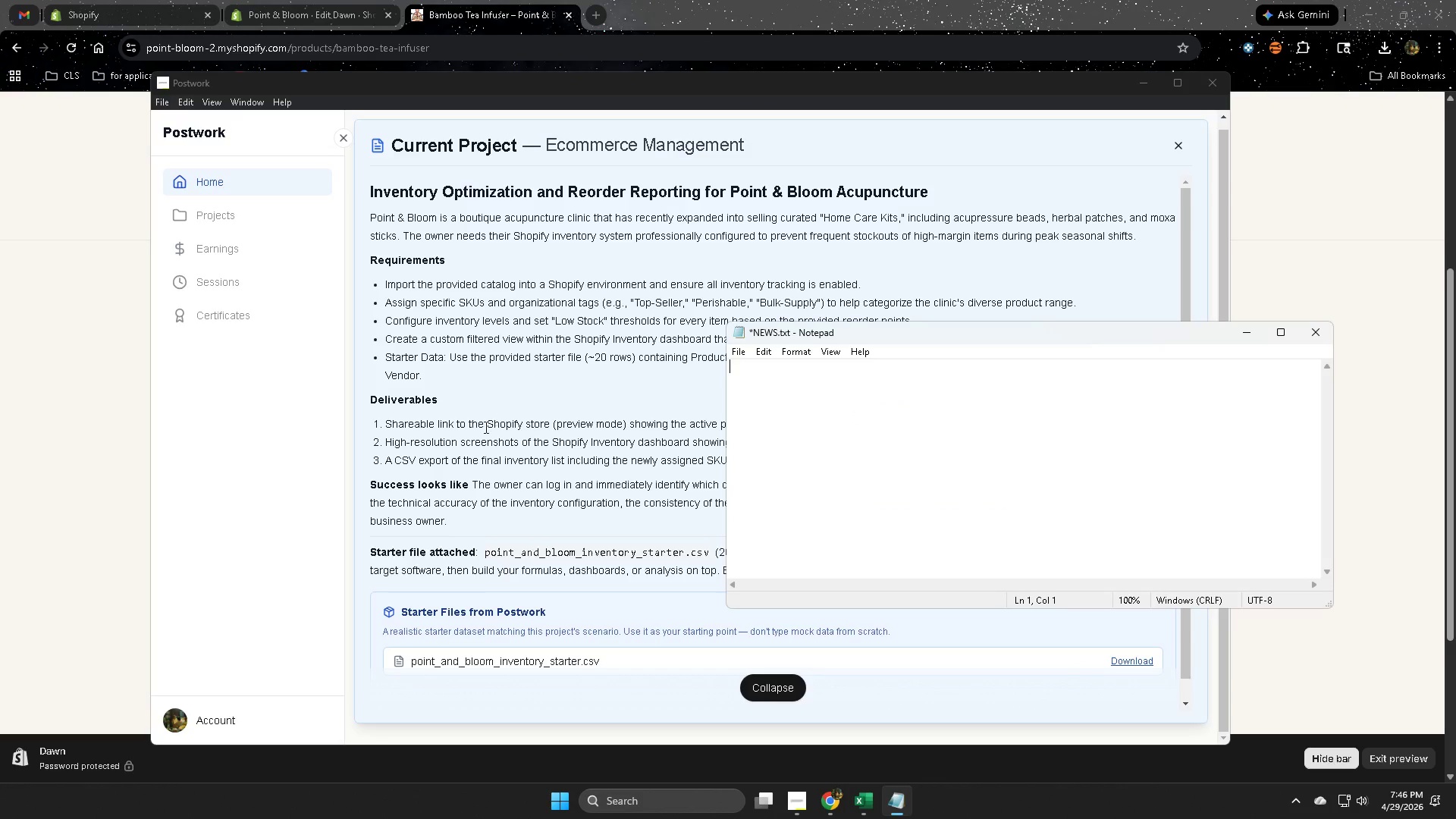 
left_click([393, 426])